 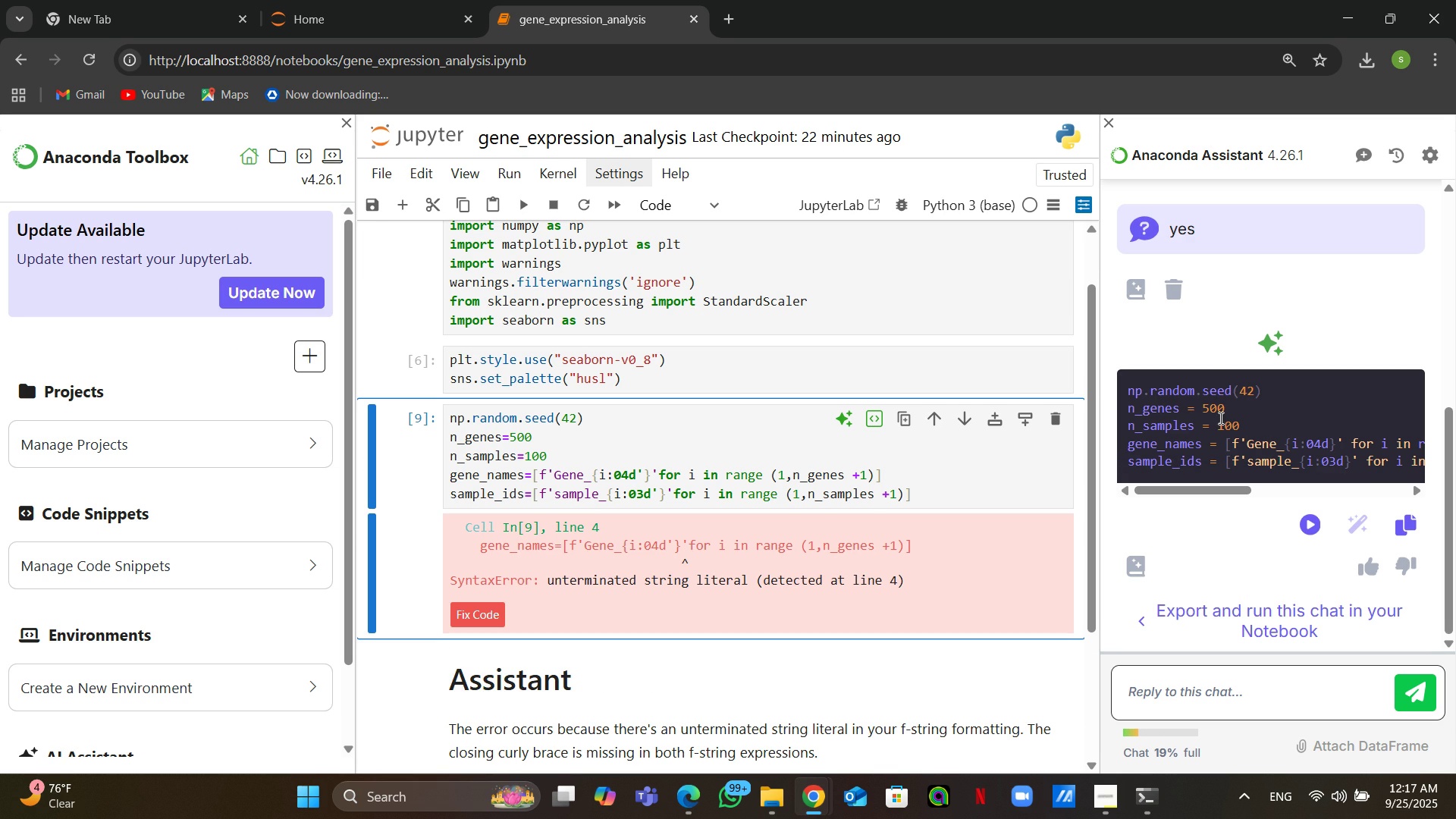 
left_click([1322, 532])
 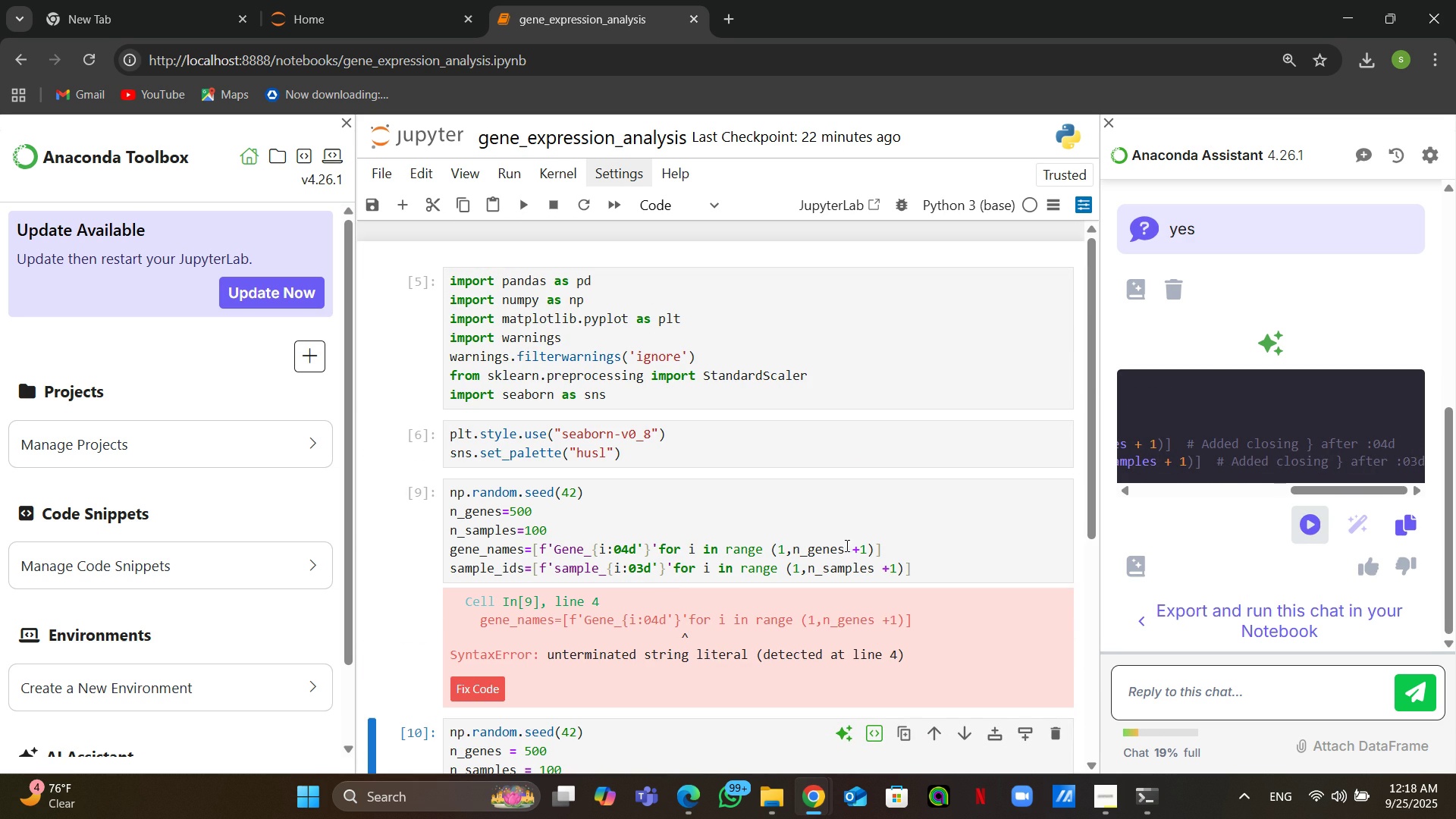 
mouse_move([540, 519])
 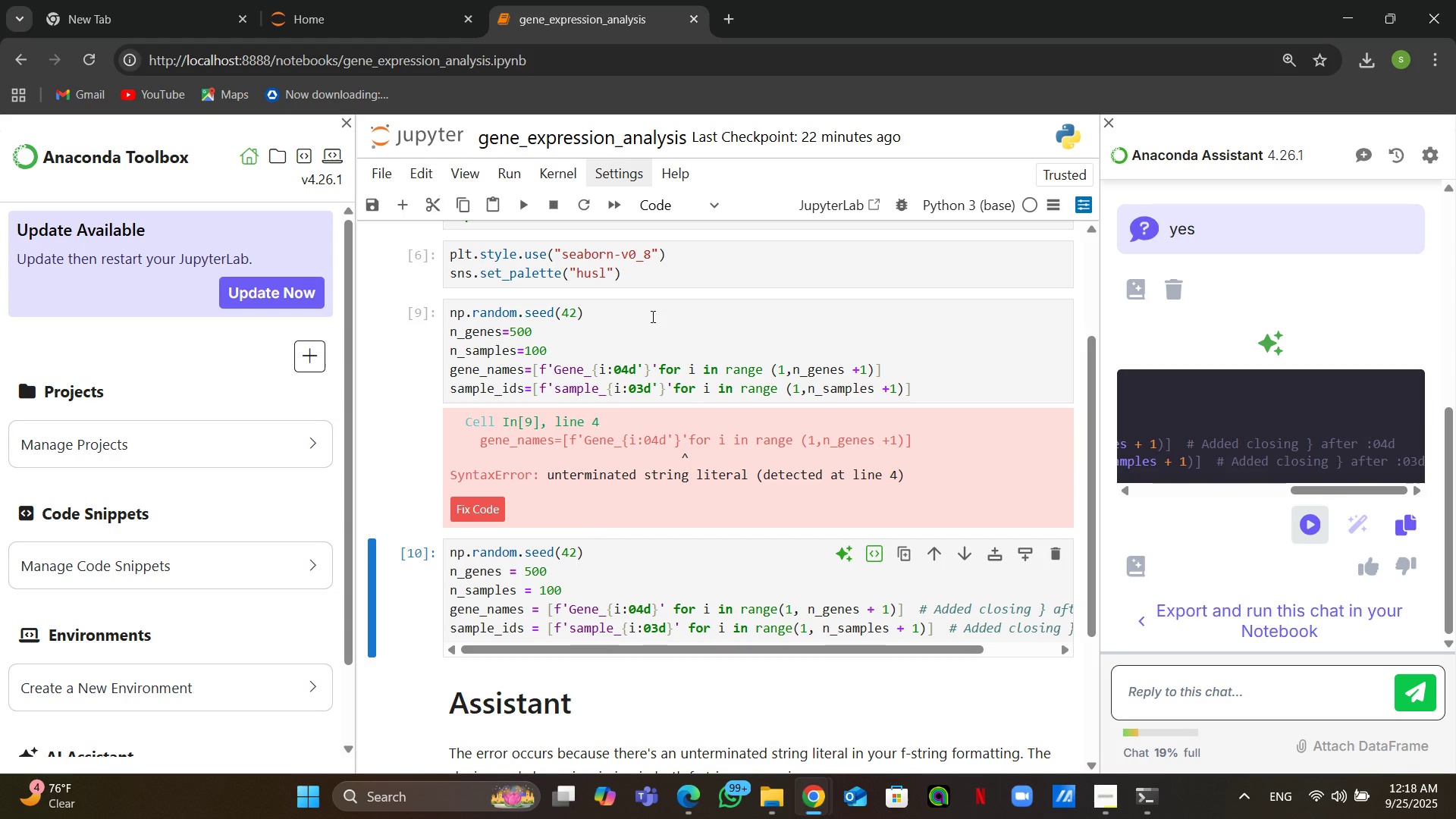 
left_click([649, 328])
 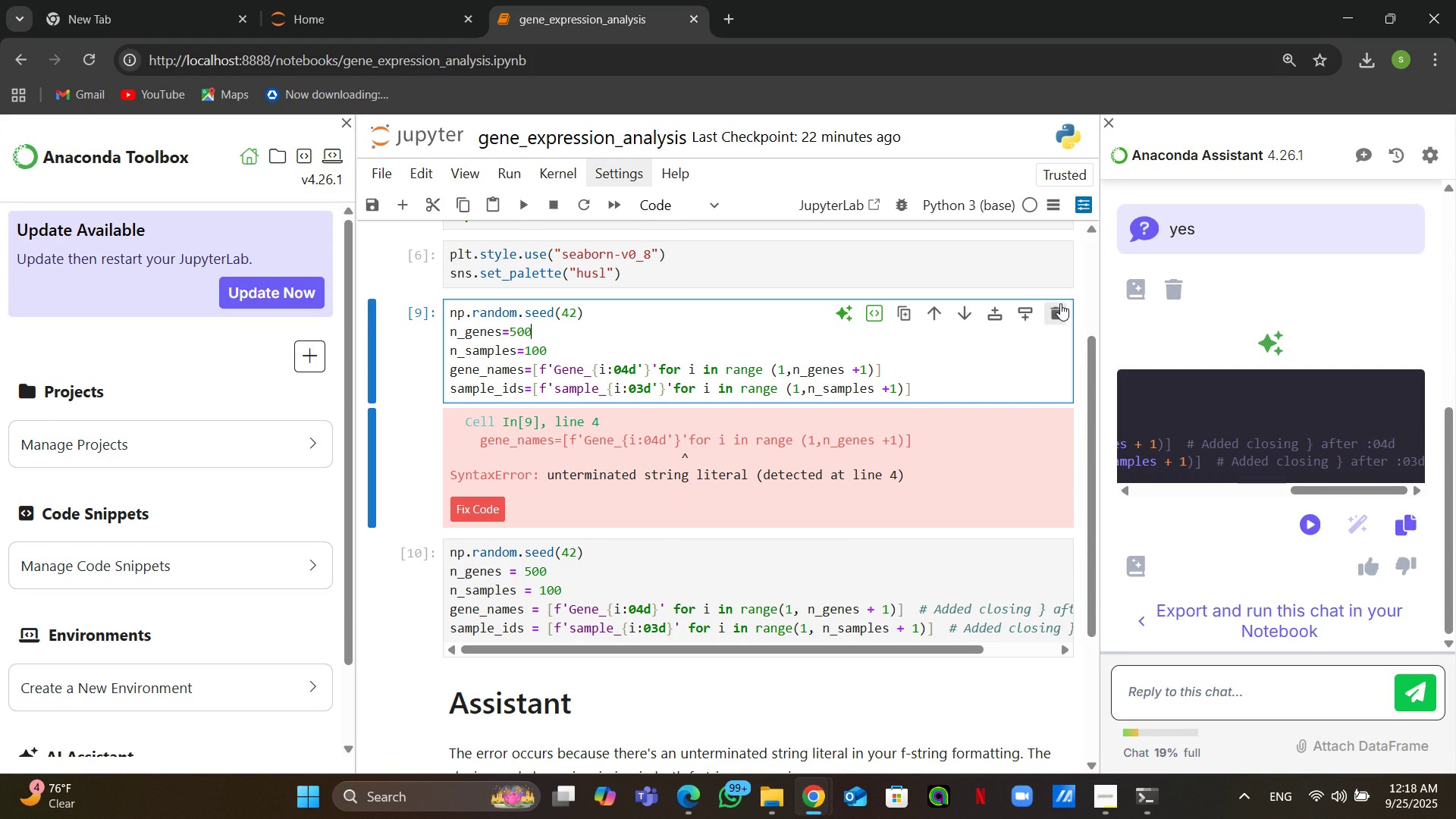 
left_click([1060, 305])
 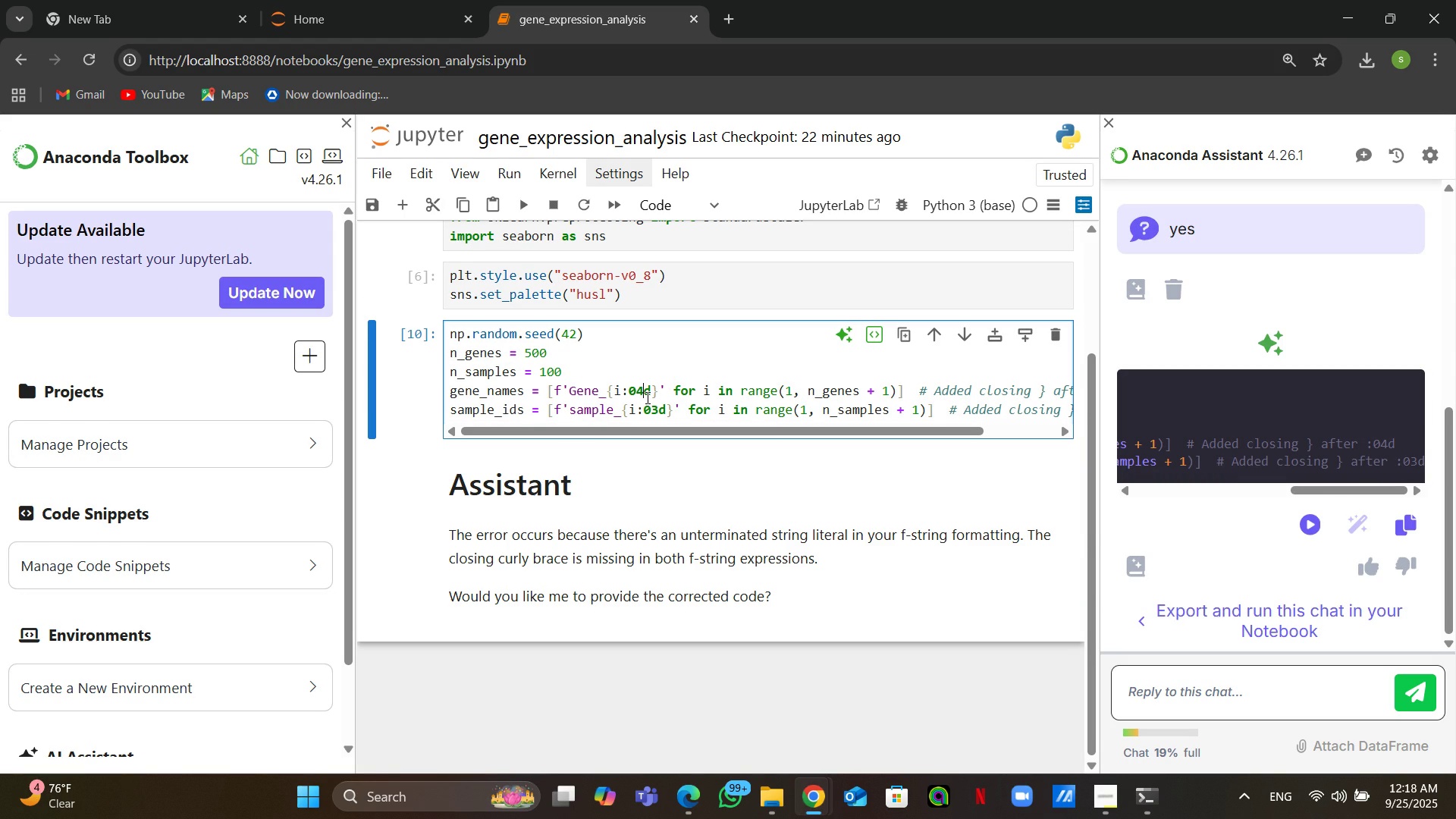 
left_click([646, 397])